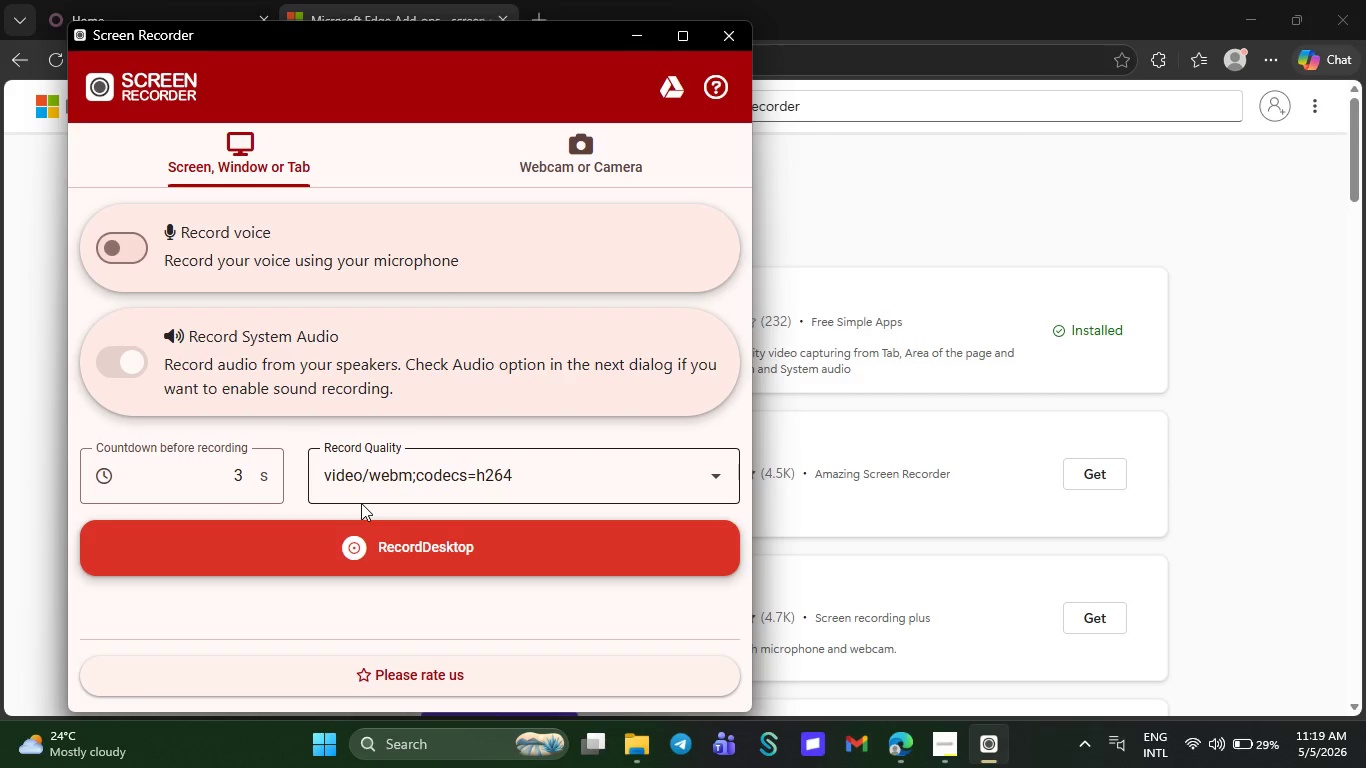 
wait(12.44)
 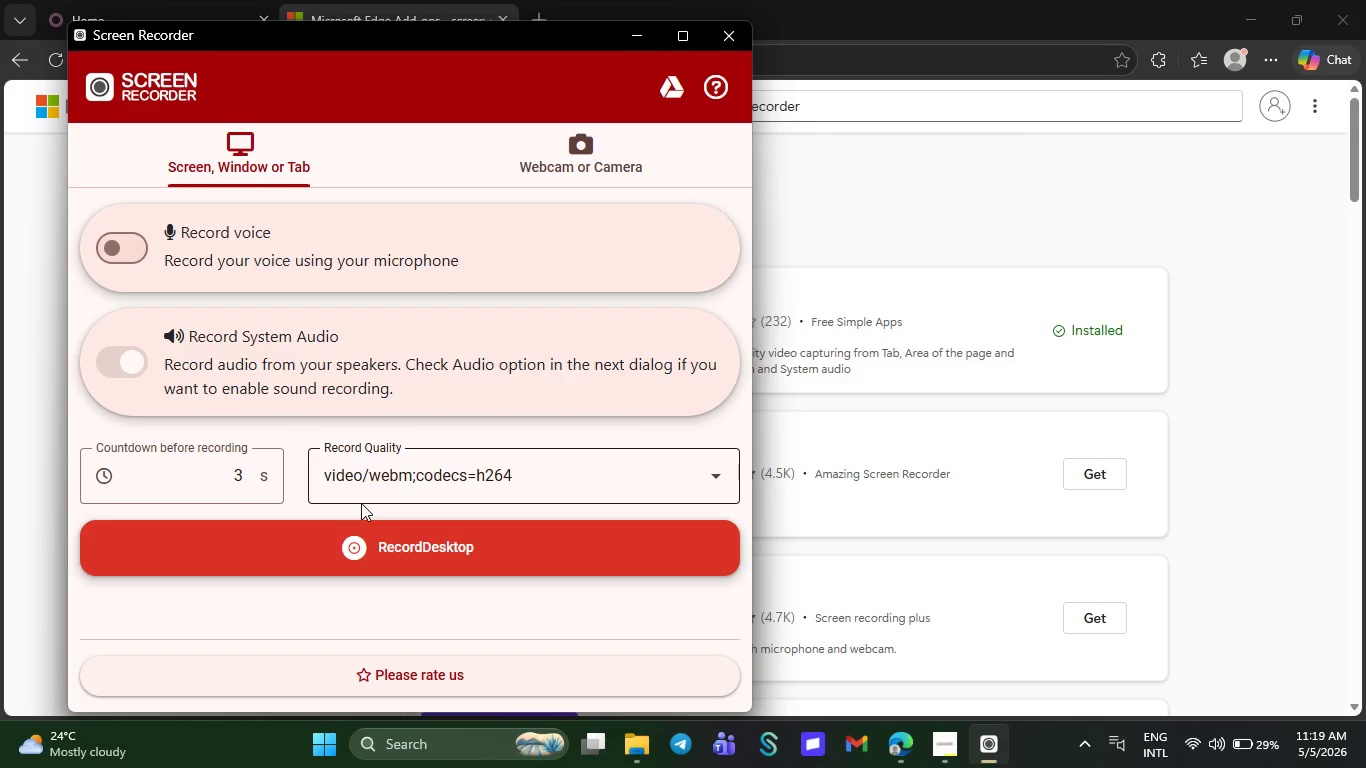 
left_click([407, 541])
 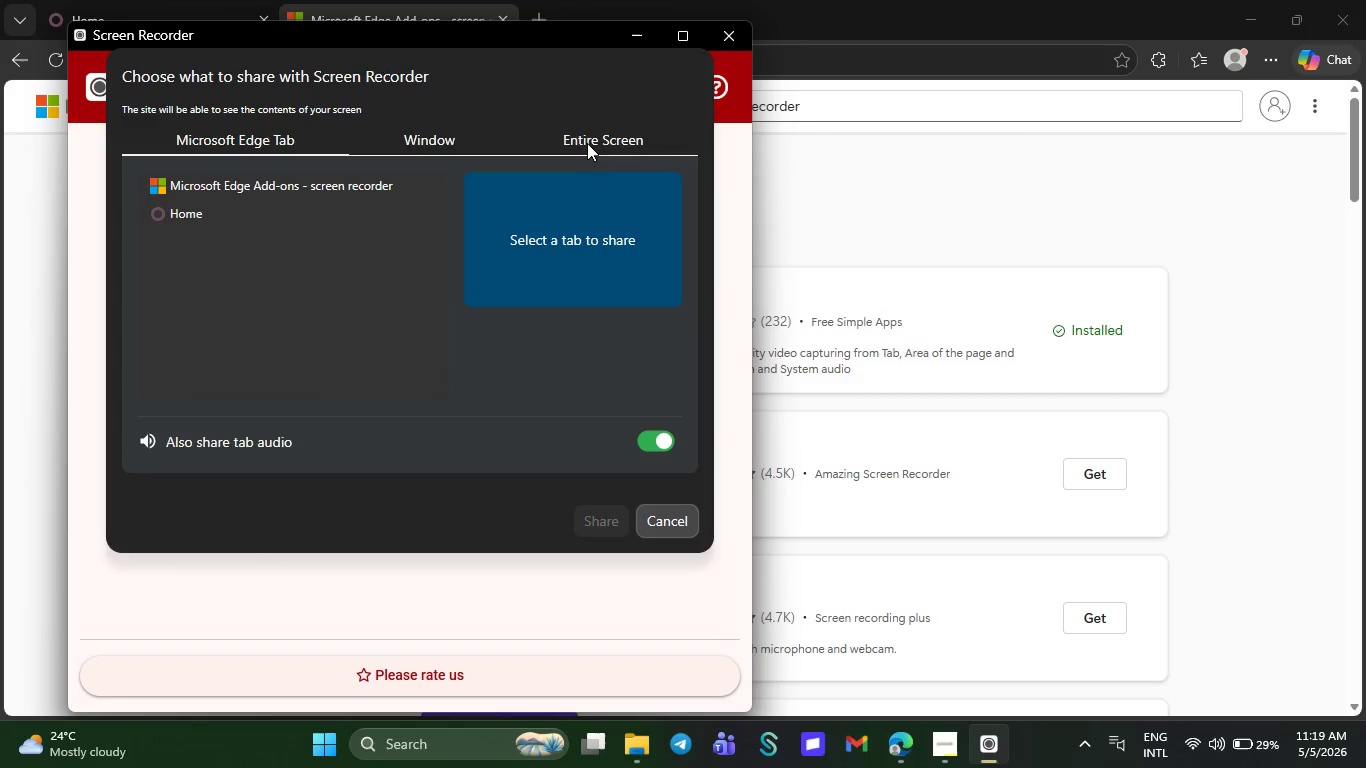 
left_click([593, 144])
 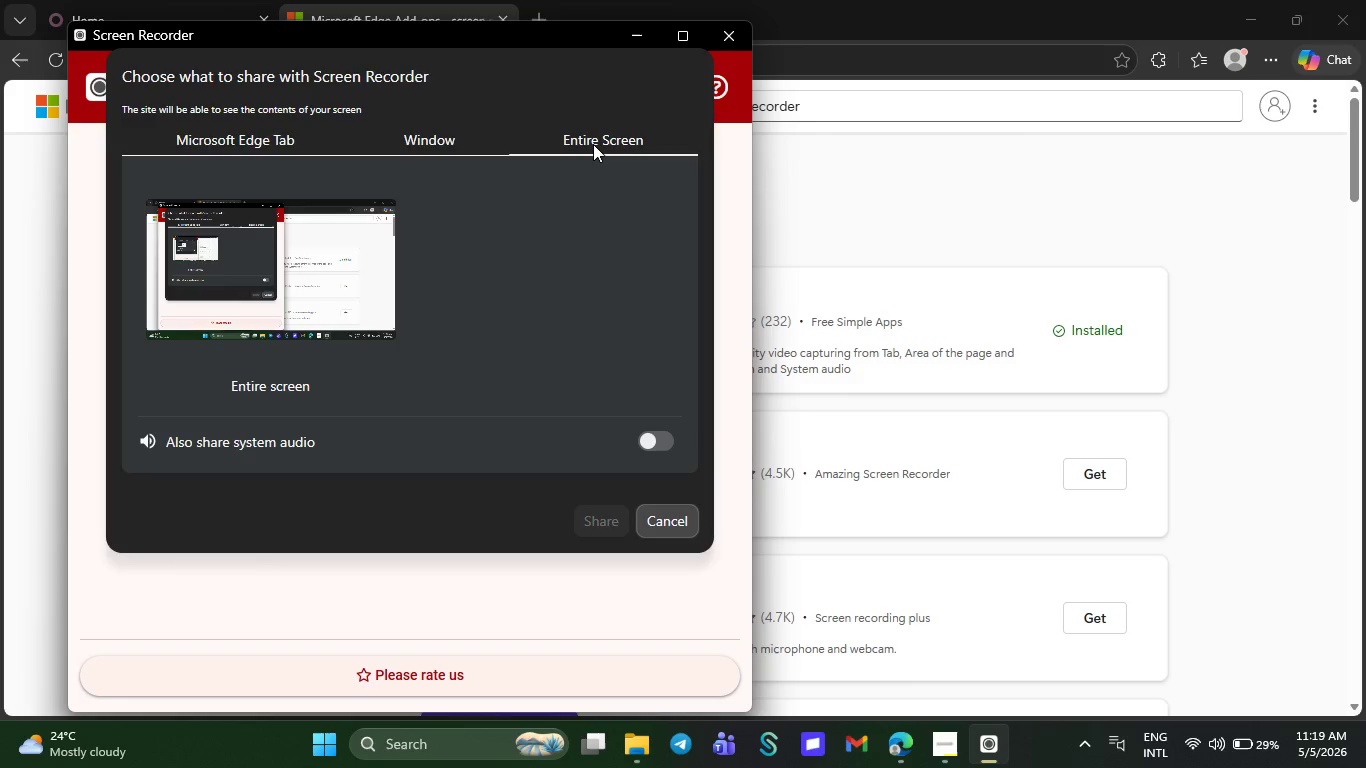 
left_click([593, 144])
 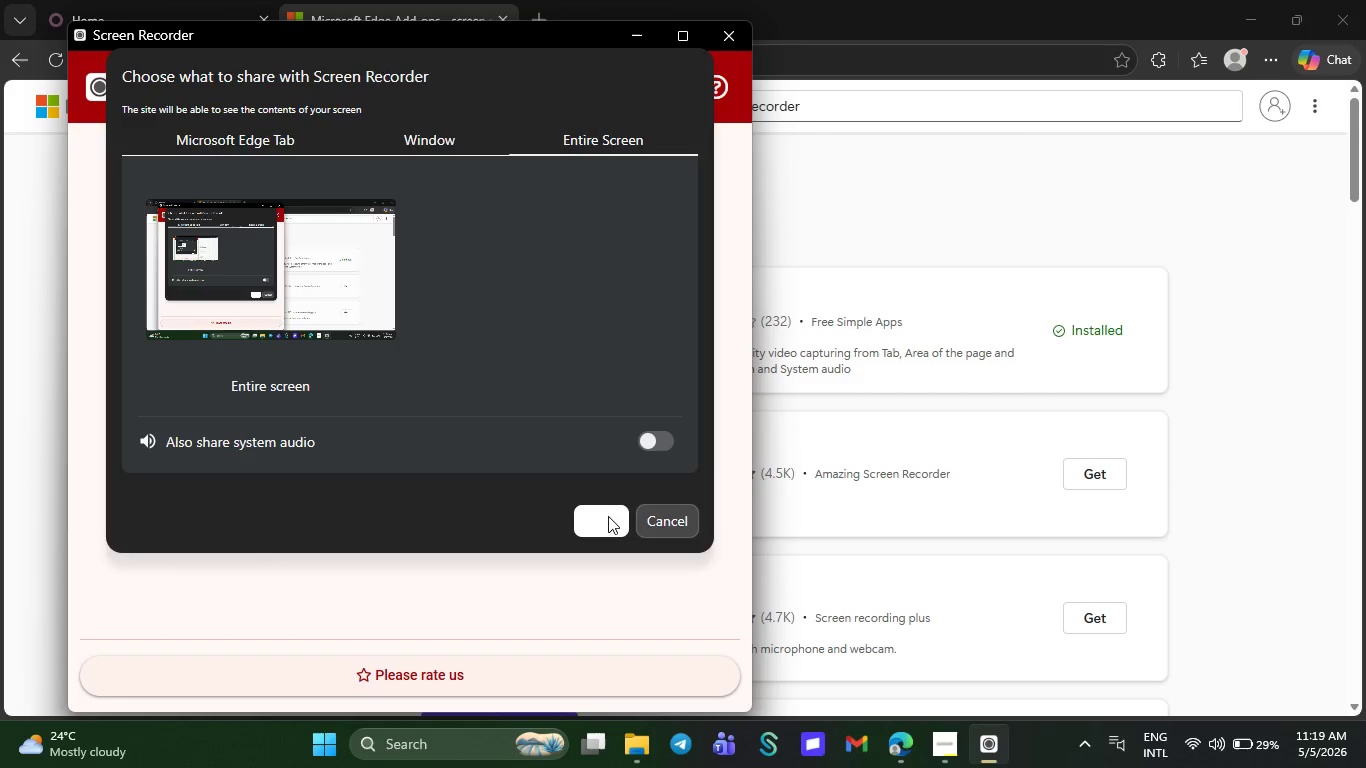 
wait(5.92)
 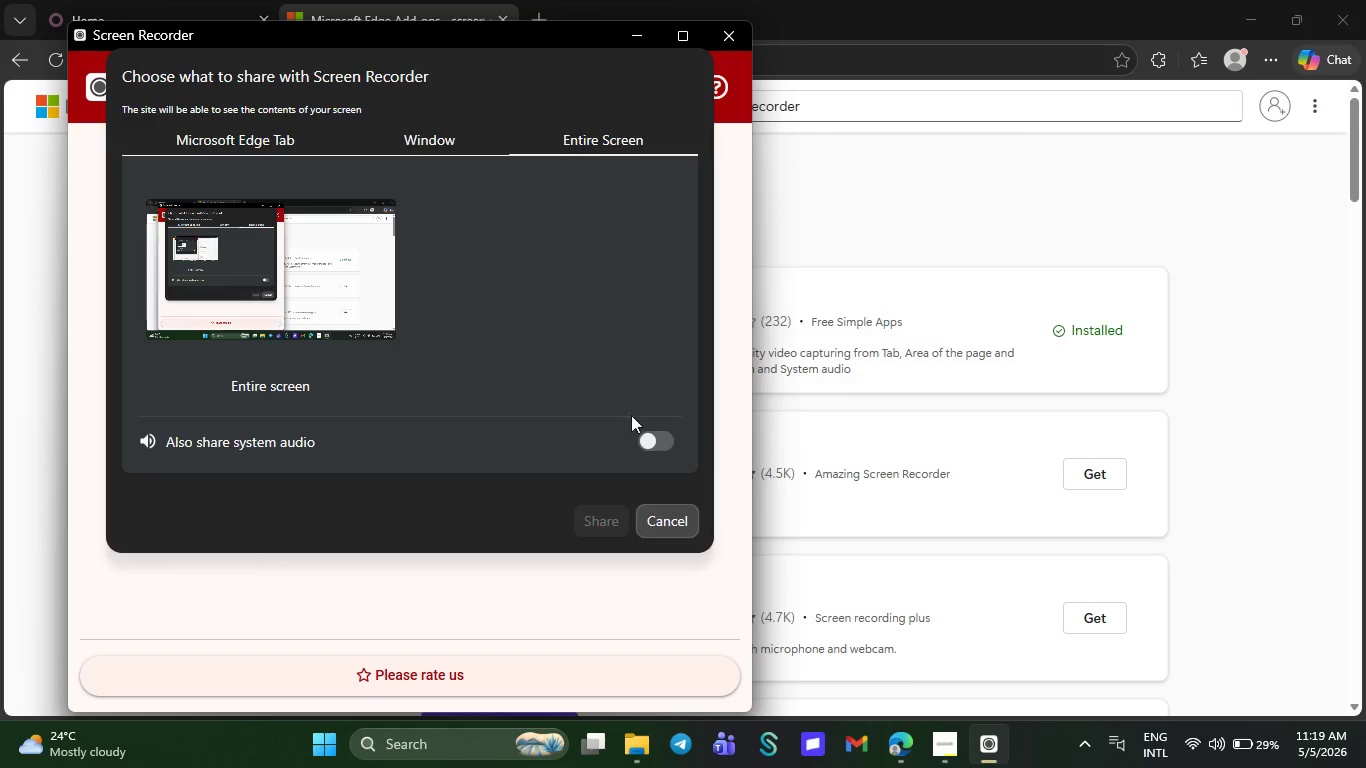 
left_click([608, 516])
 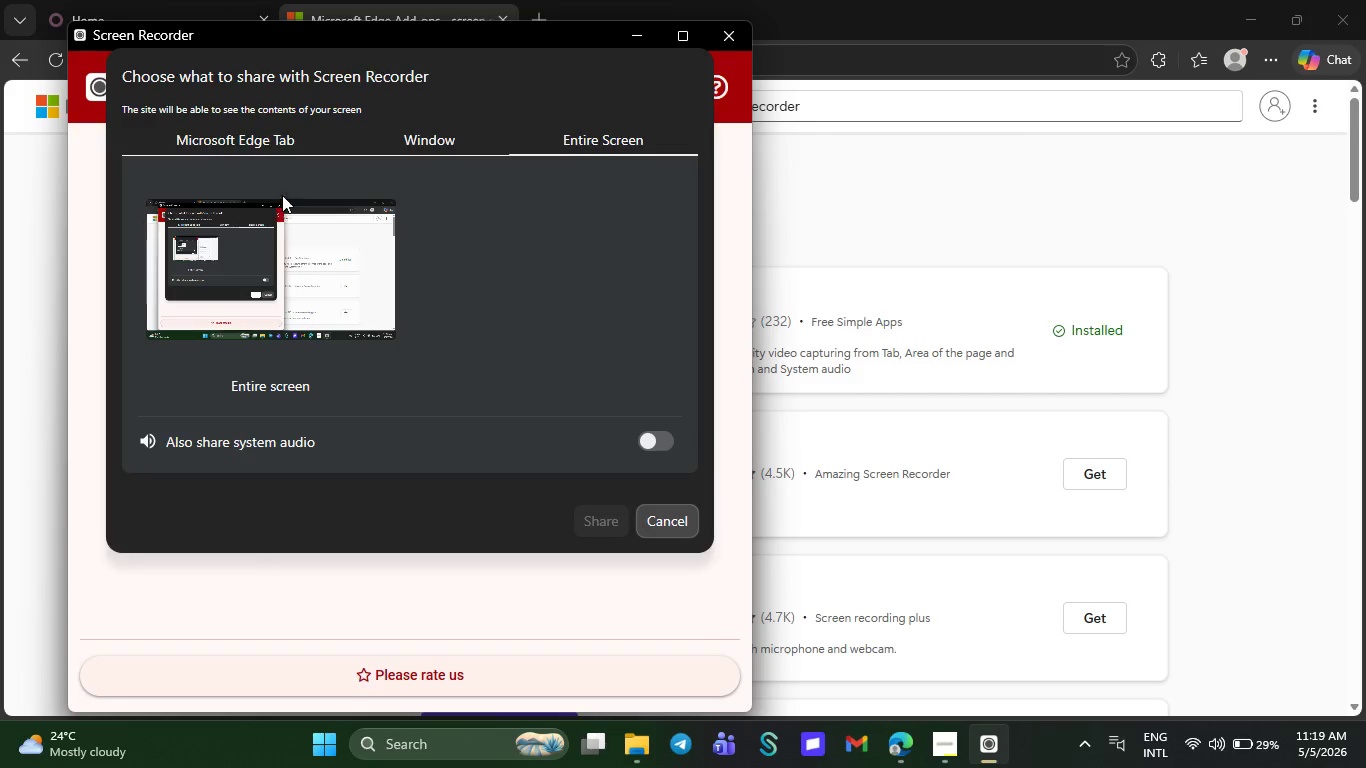 
wait(5.56)
 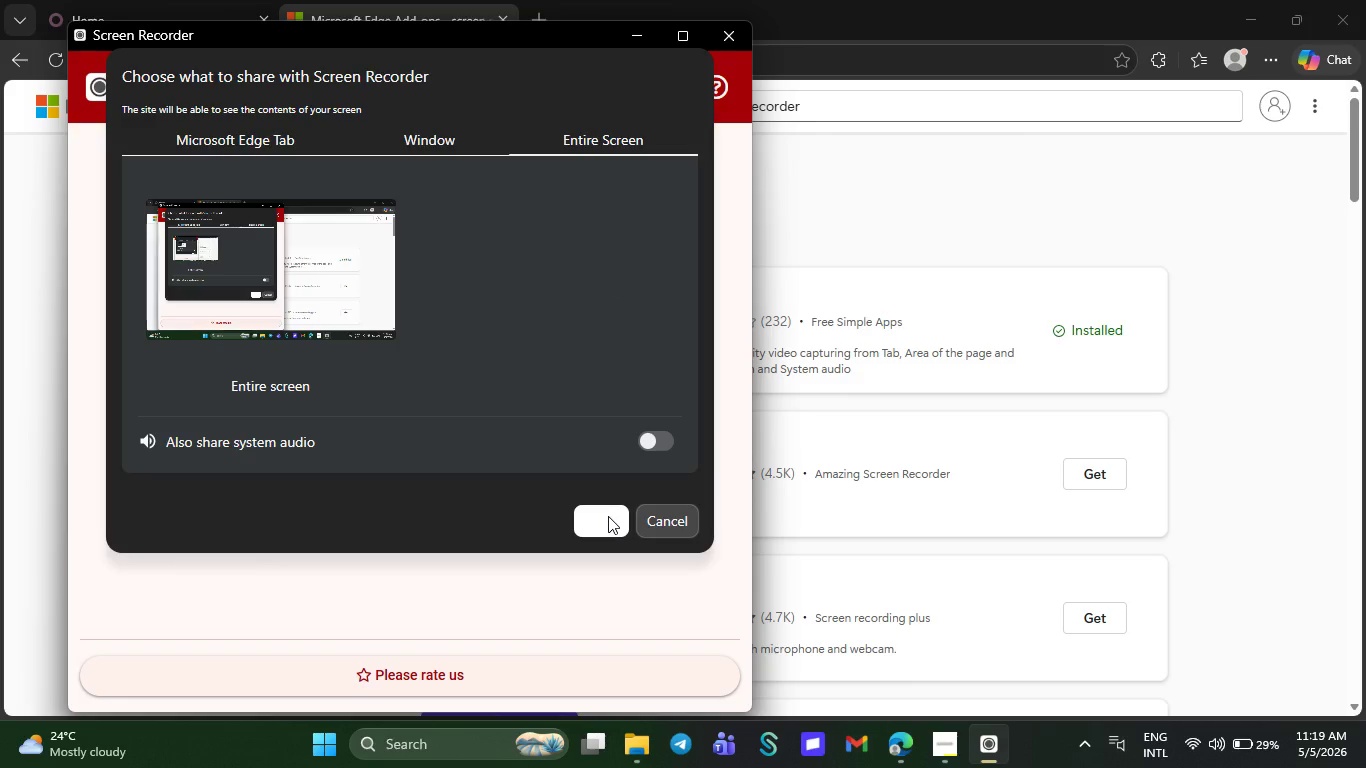 
left_click([610, 521])
 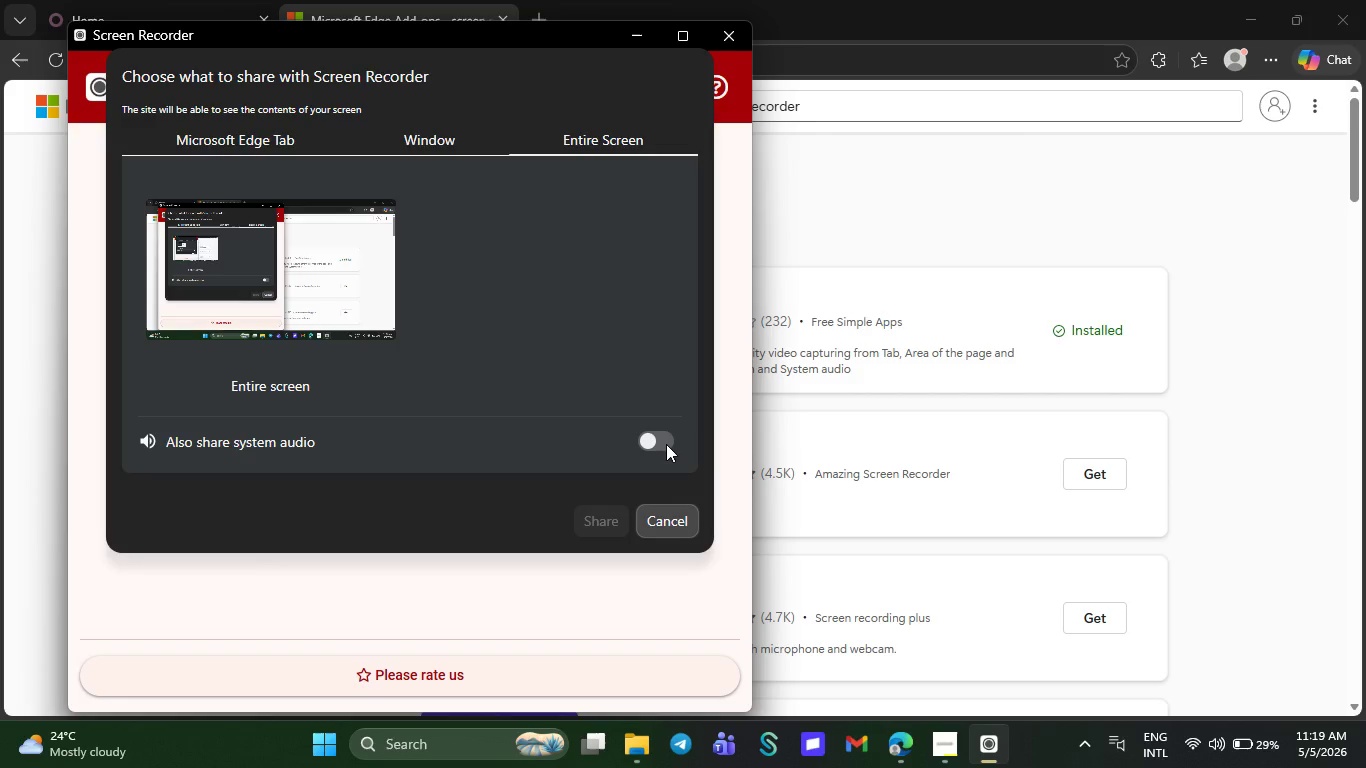 
left_click([666, 444])
 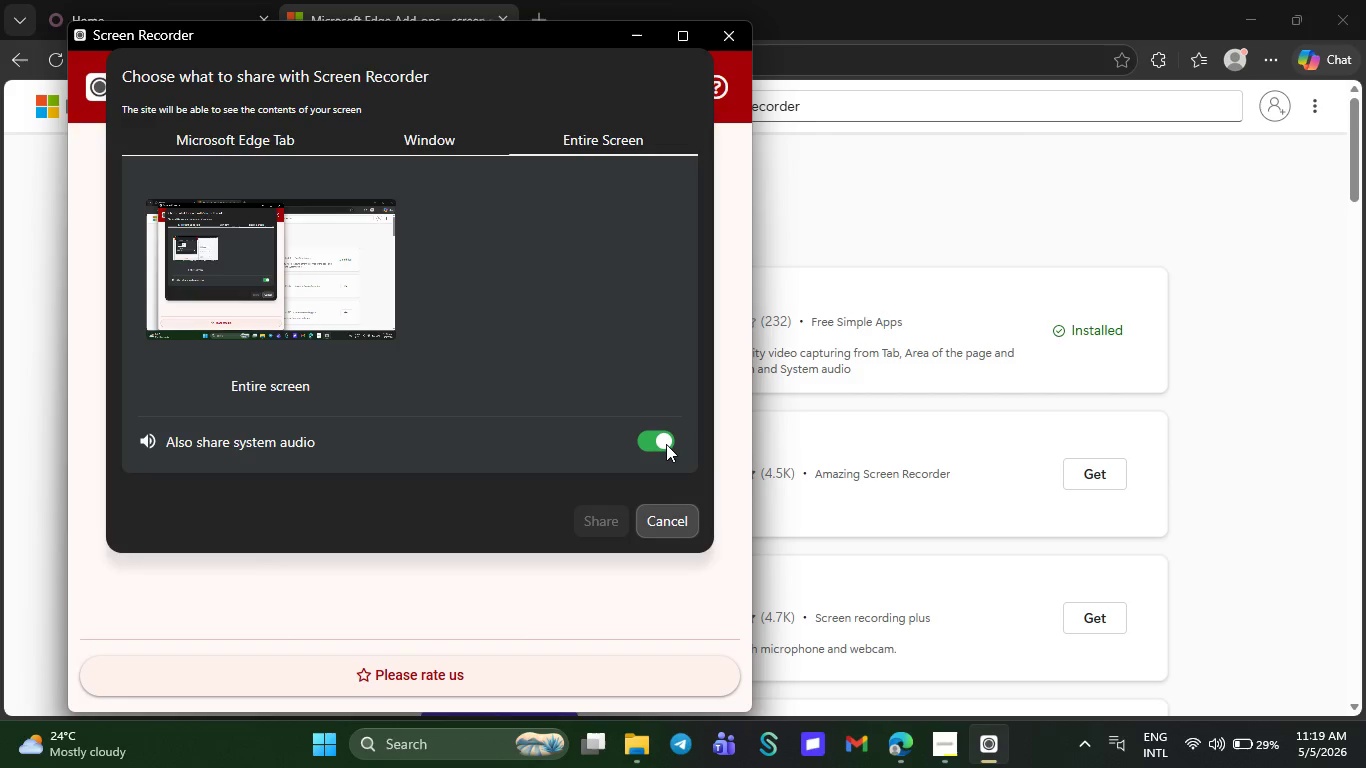 
left_click([666, 444])
 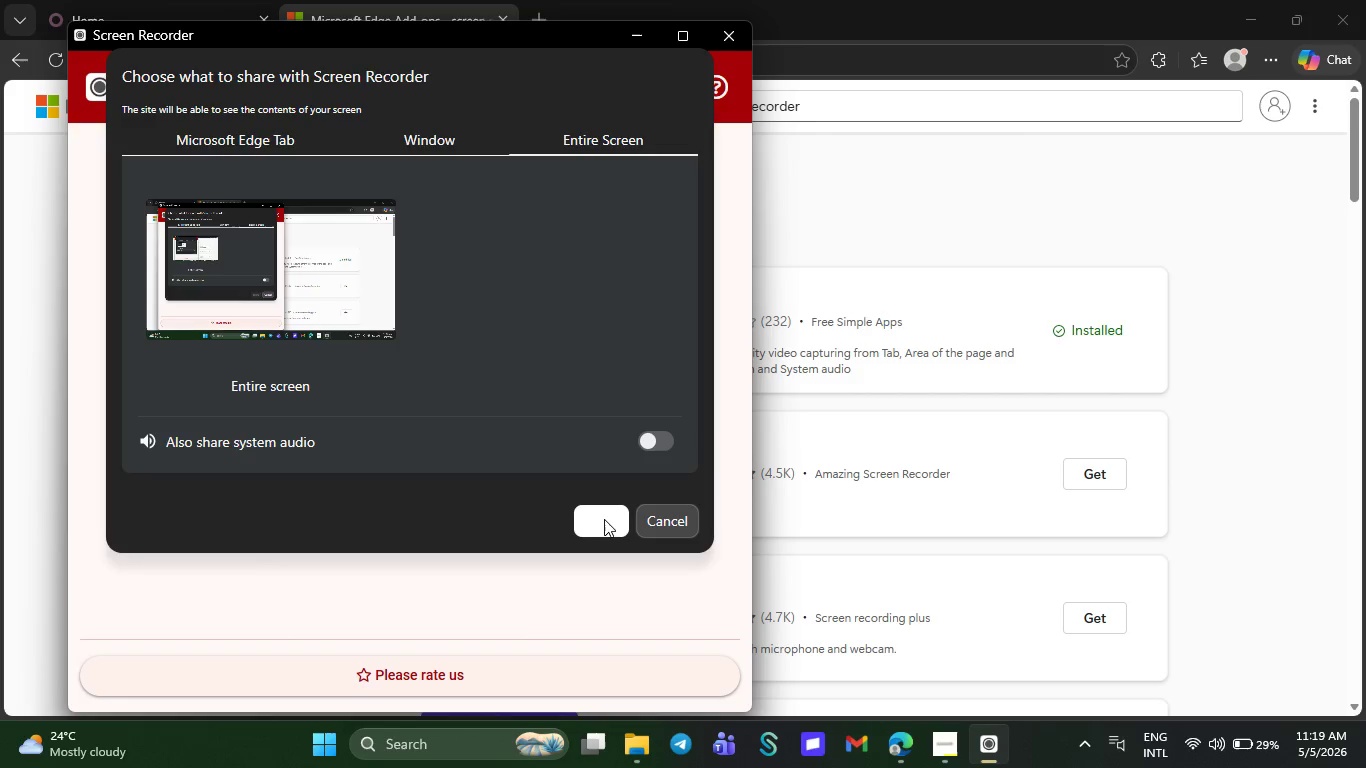 
left_click([604, 519])
 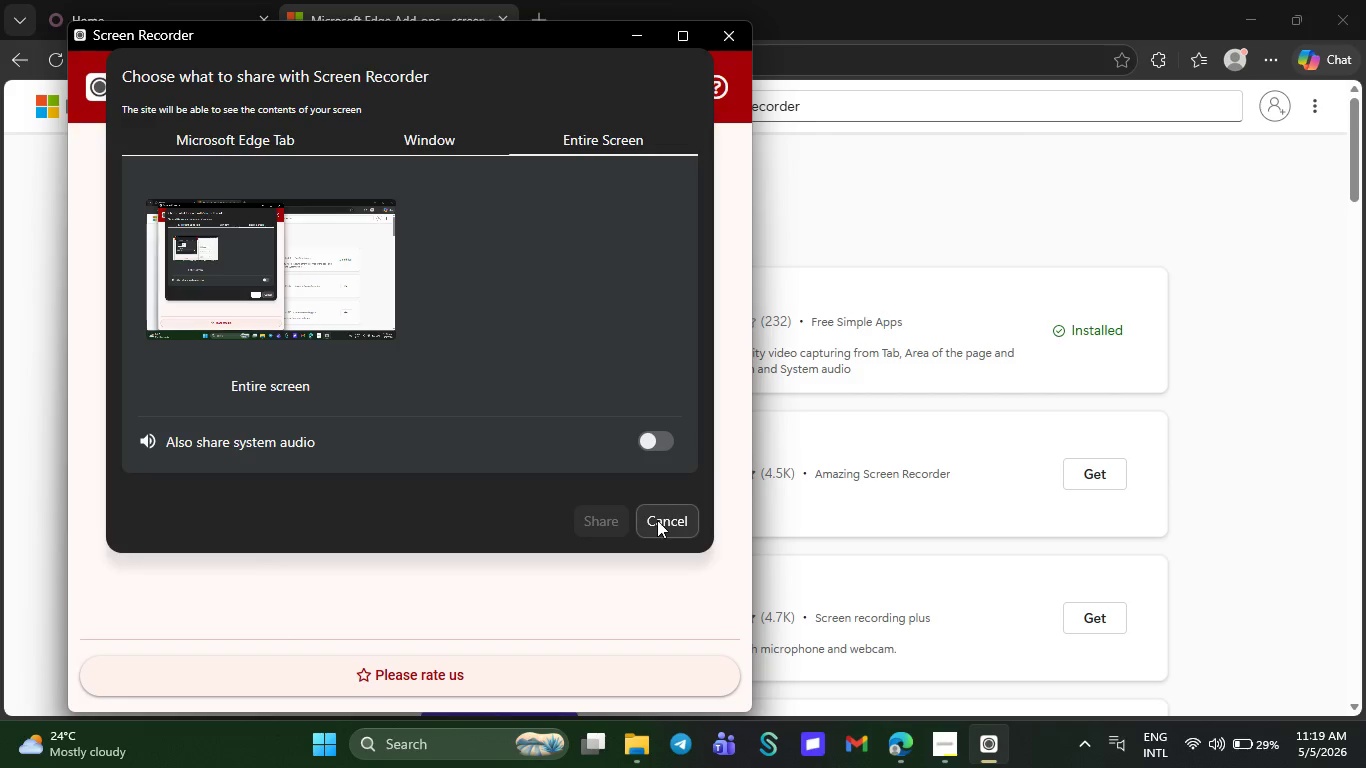 
left_click([657, 520])
 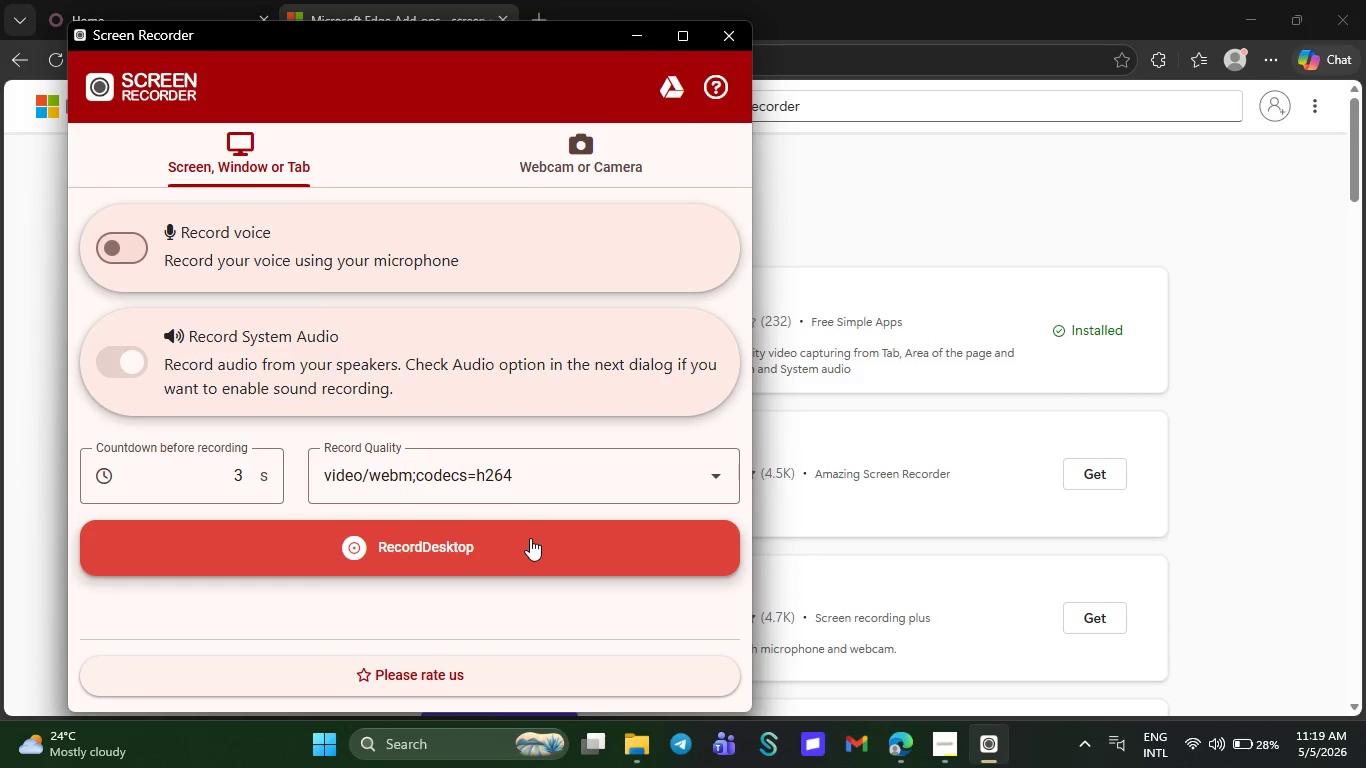 
left_click([530, 538])
 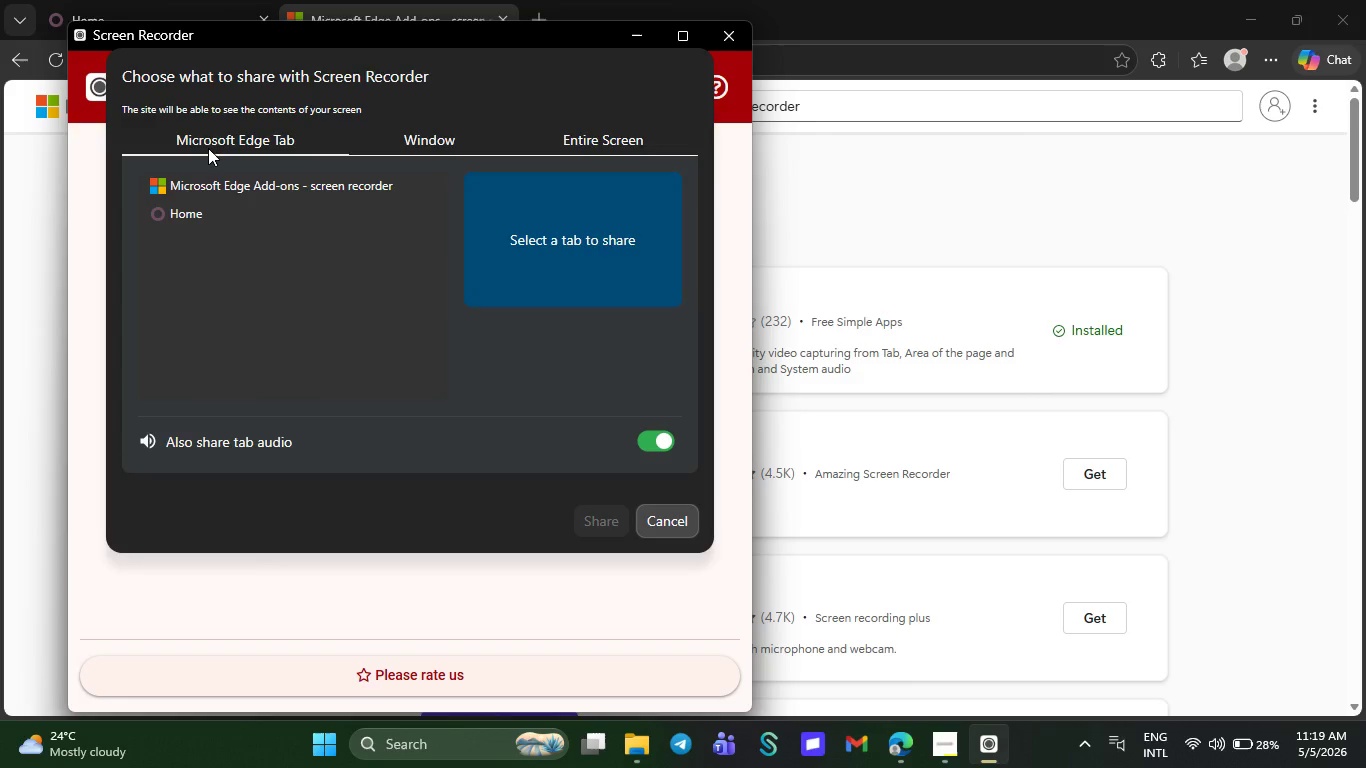 
left_click([210, 131])
 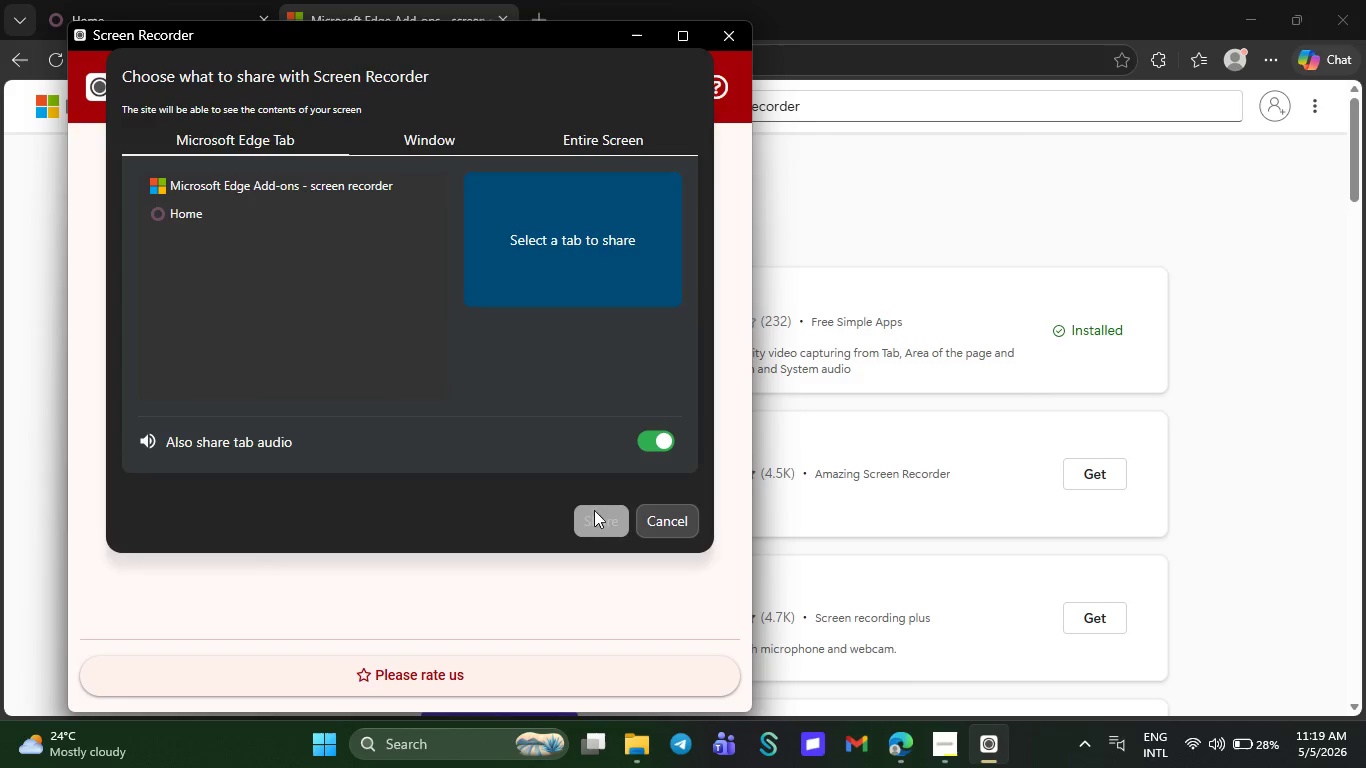 
left_click([594, 510])
 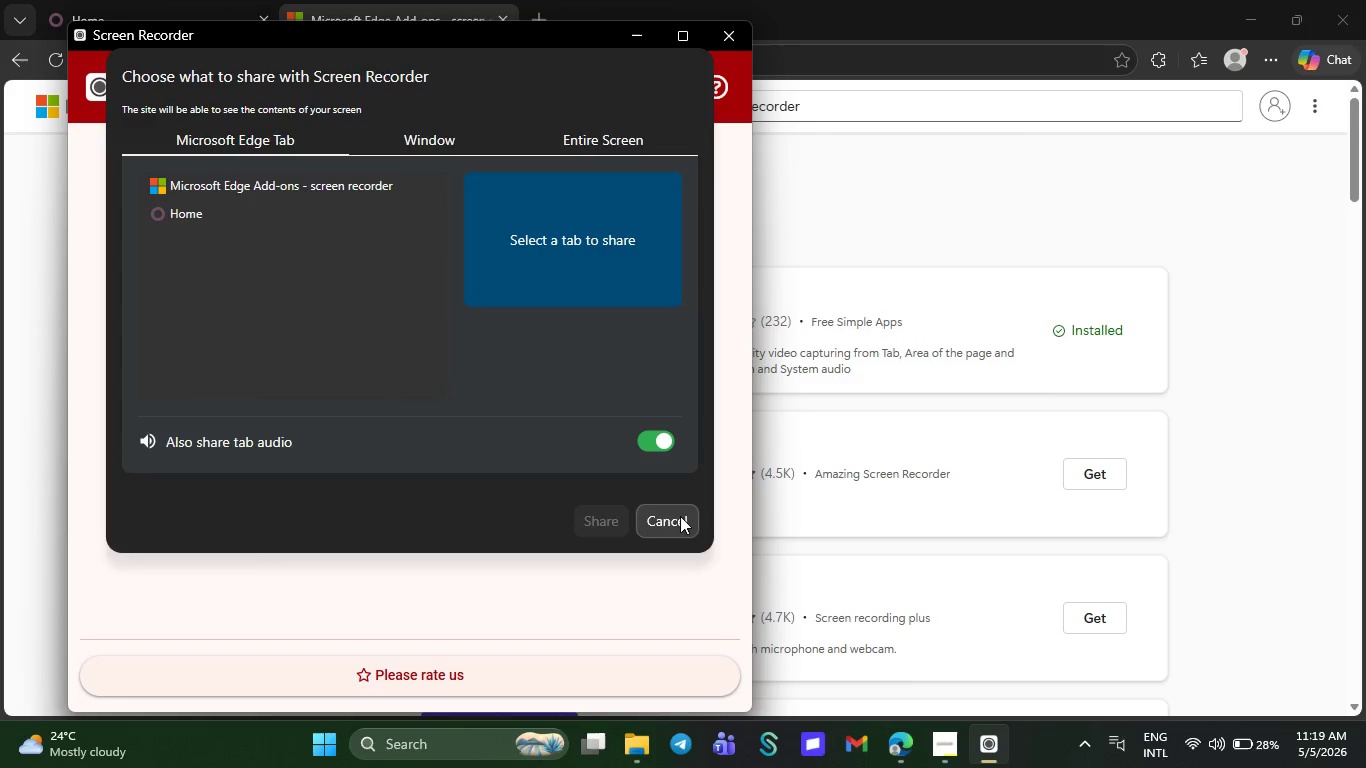 
left_click([672, 520])
 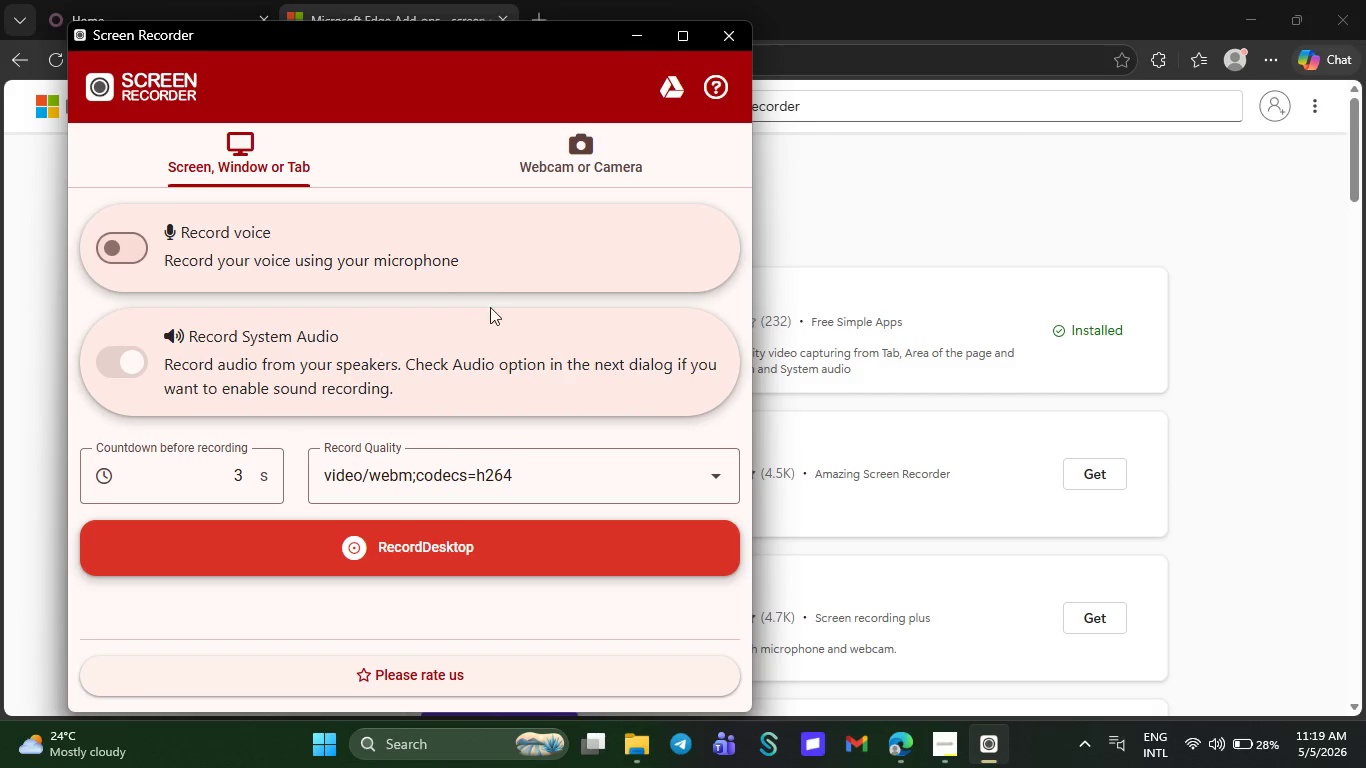 
wait(7.06)
 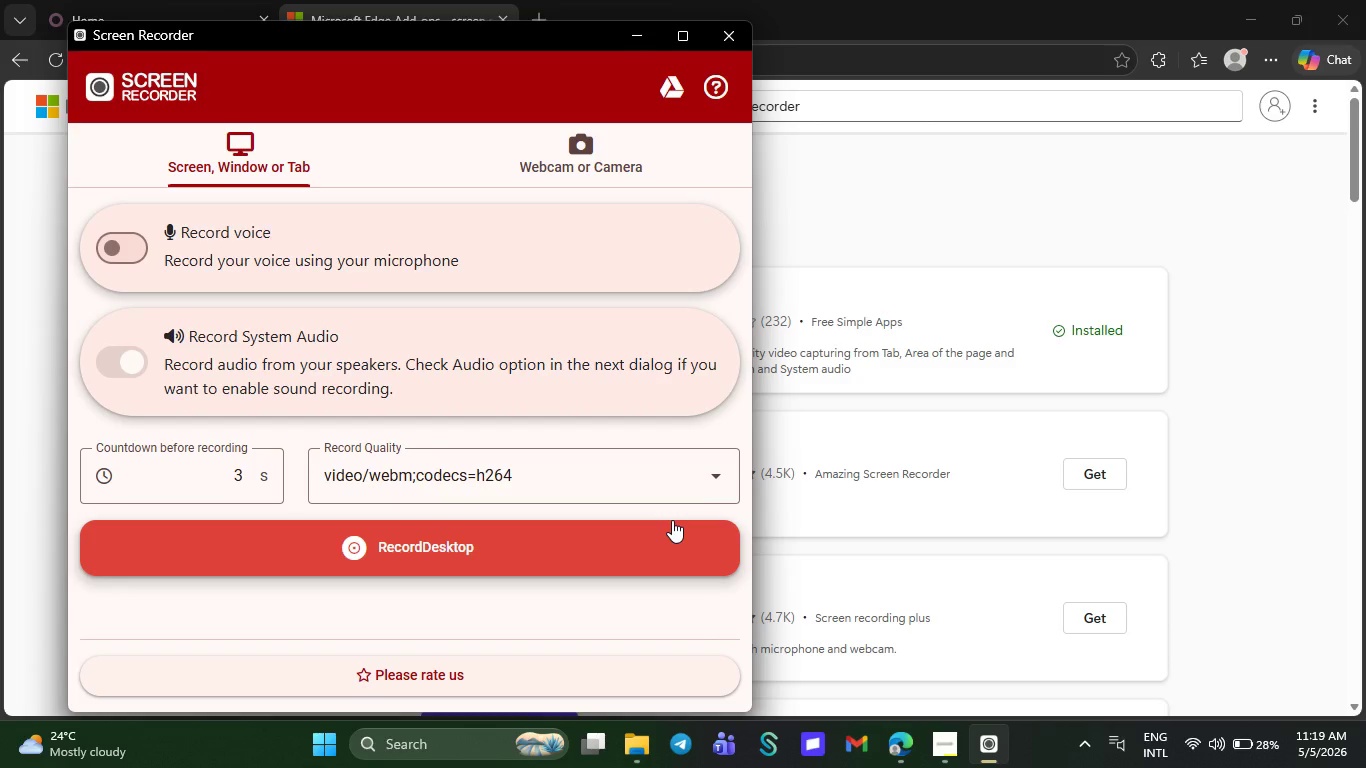 
left_click([565, 163])
 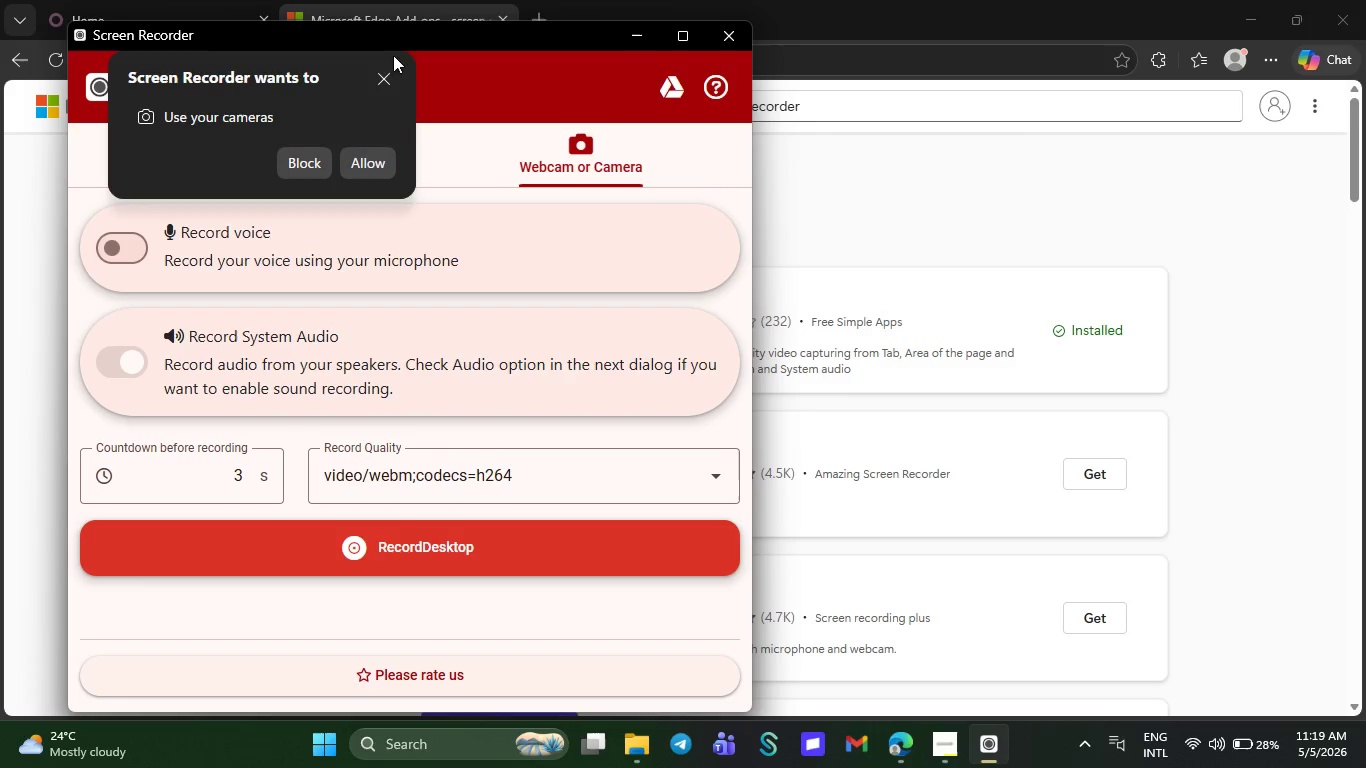 
left_click([388, 68])
 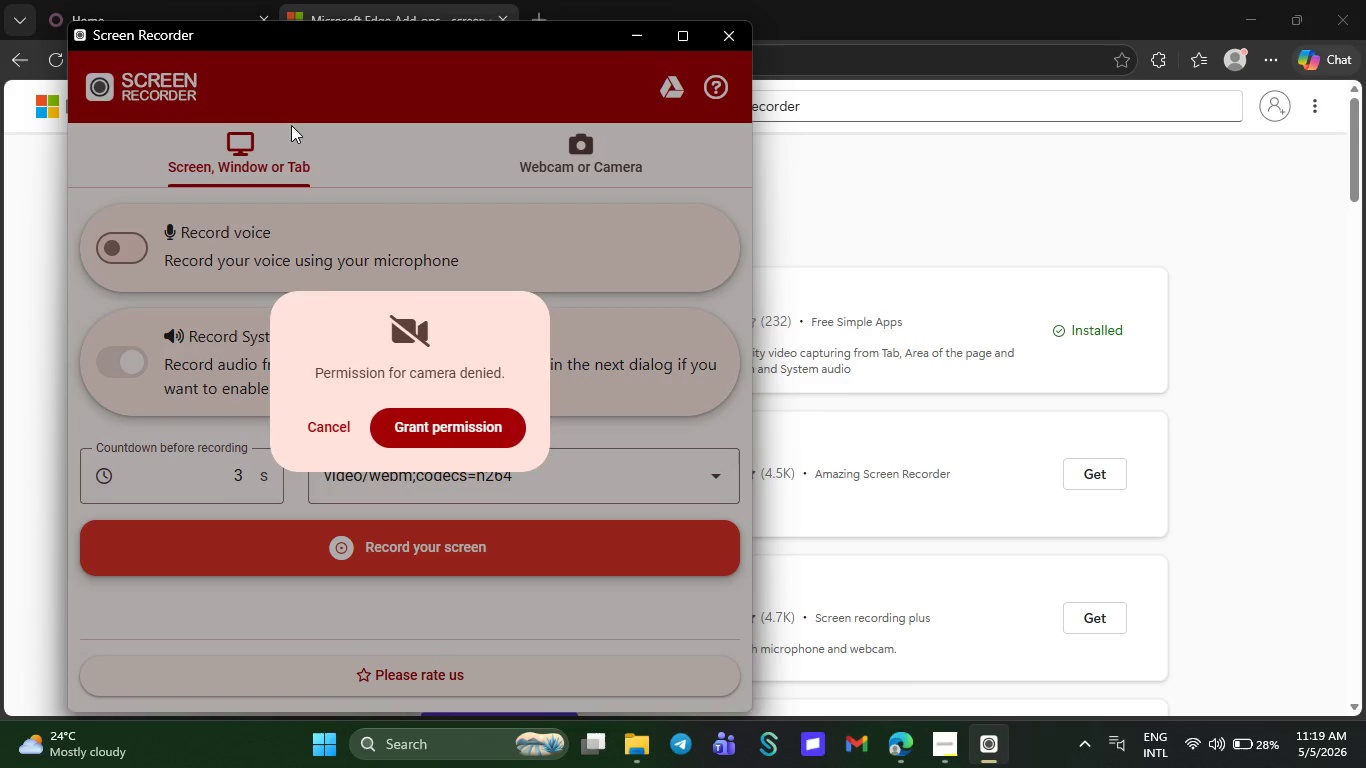 
left_click([291, 125])
 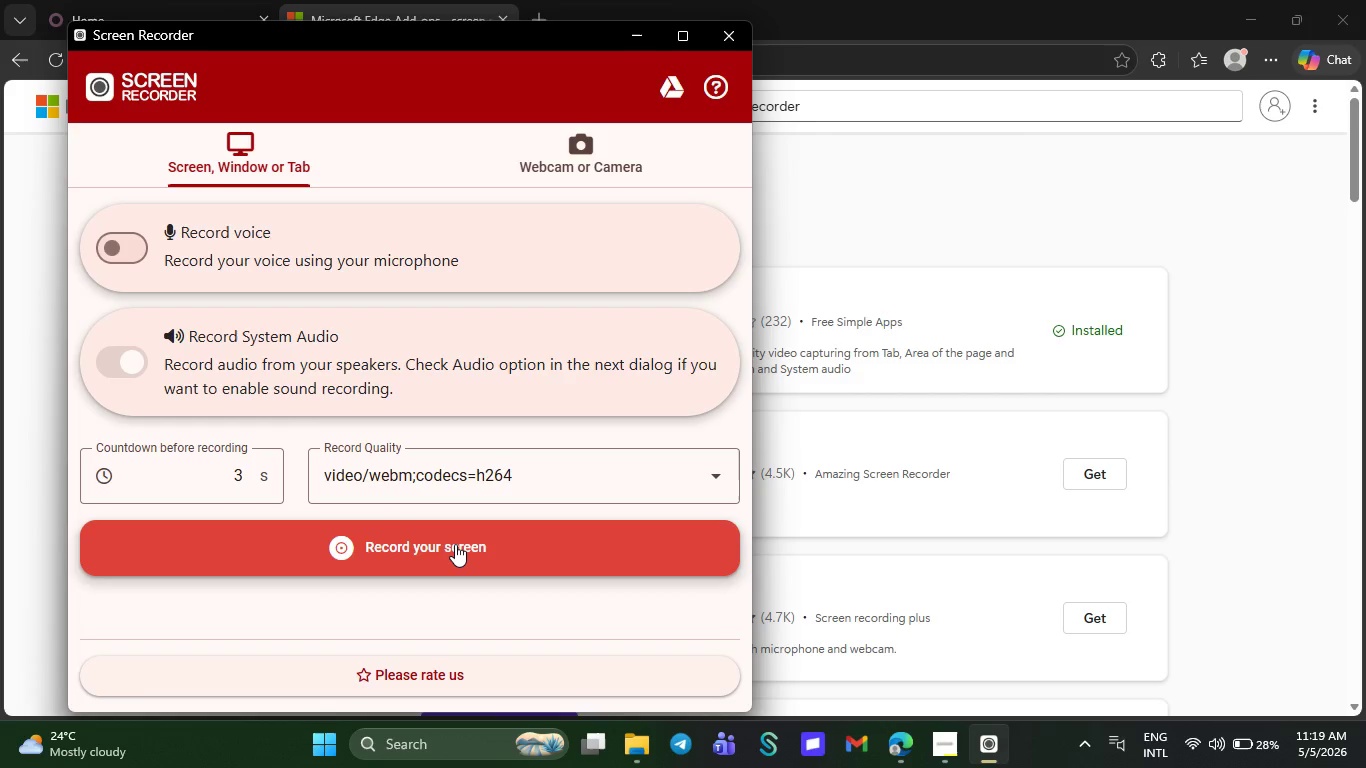 
left_click([455, 544])
 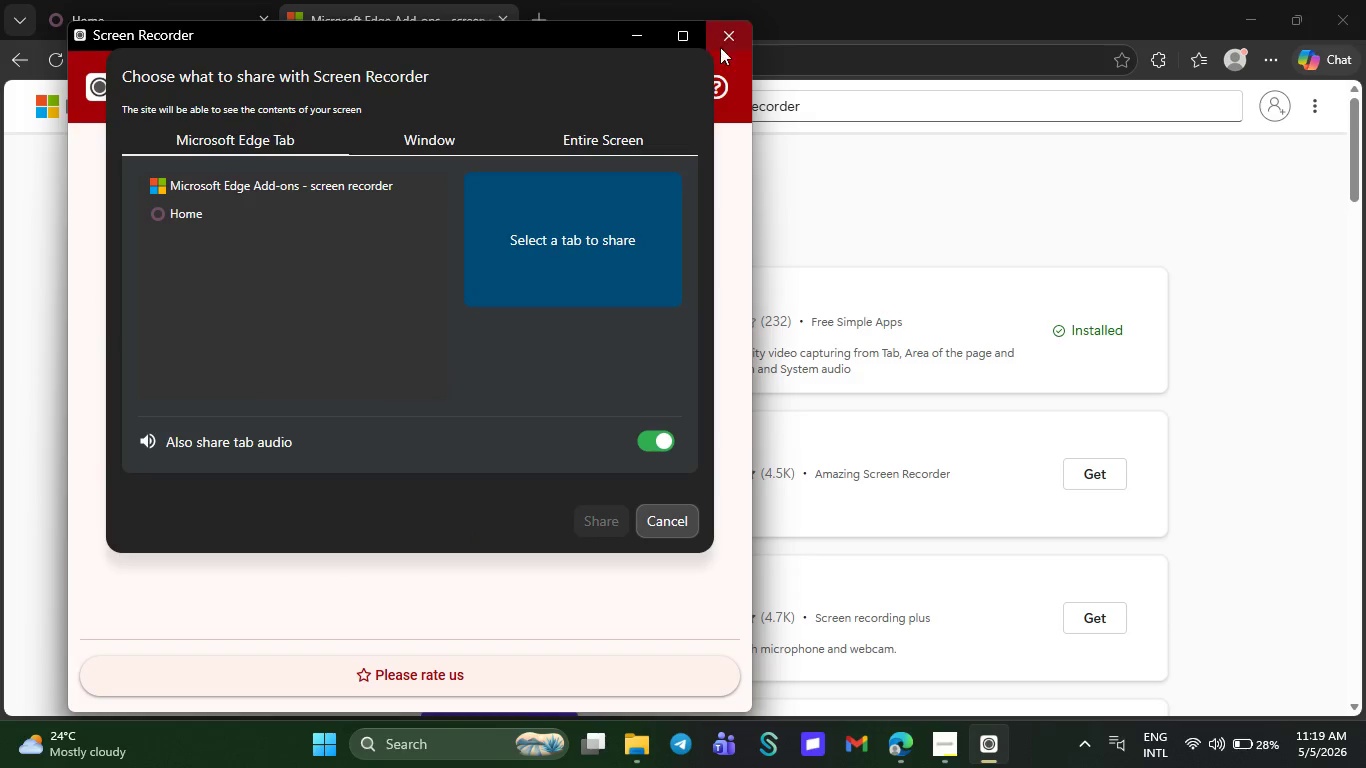 
left_click([734, 32])
 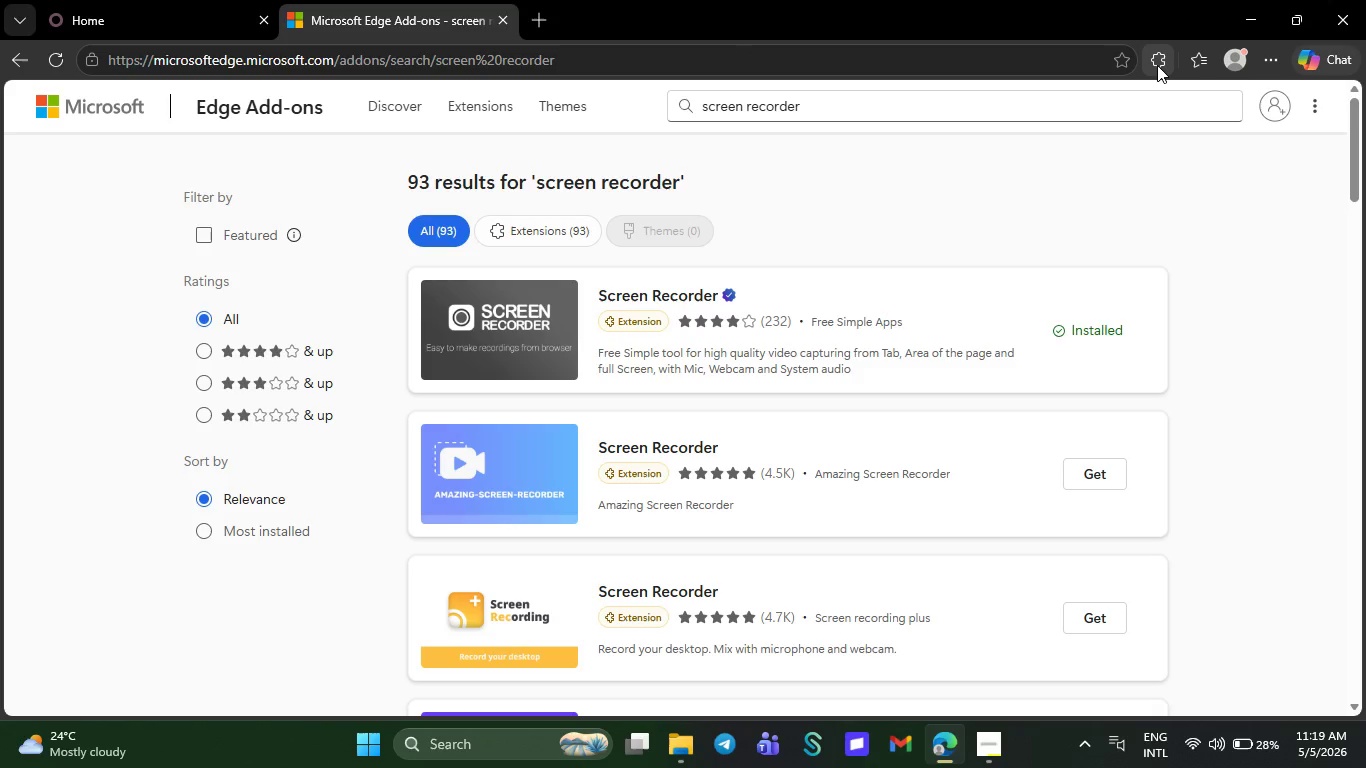 
left_click([1157, 65])
 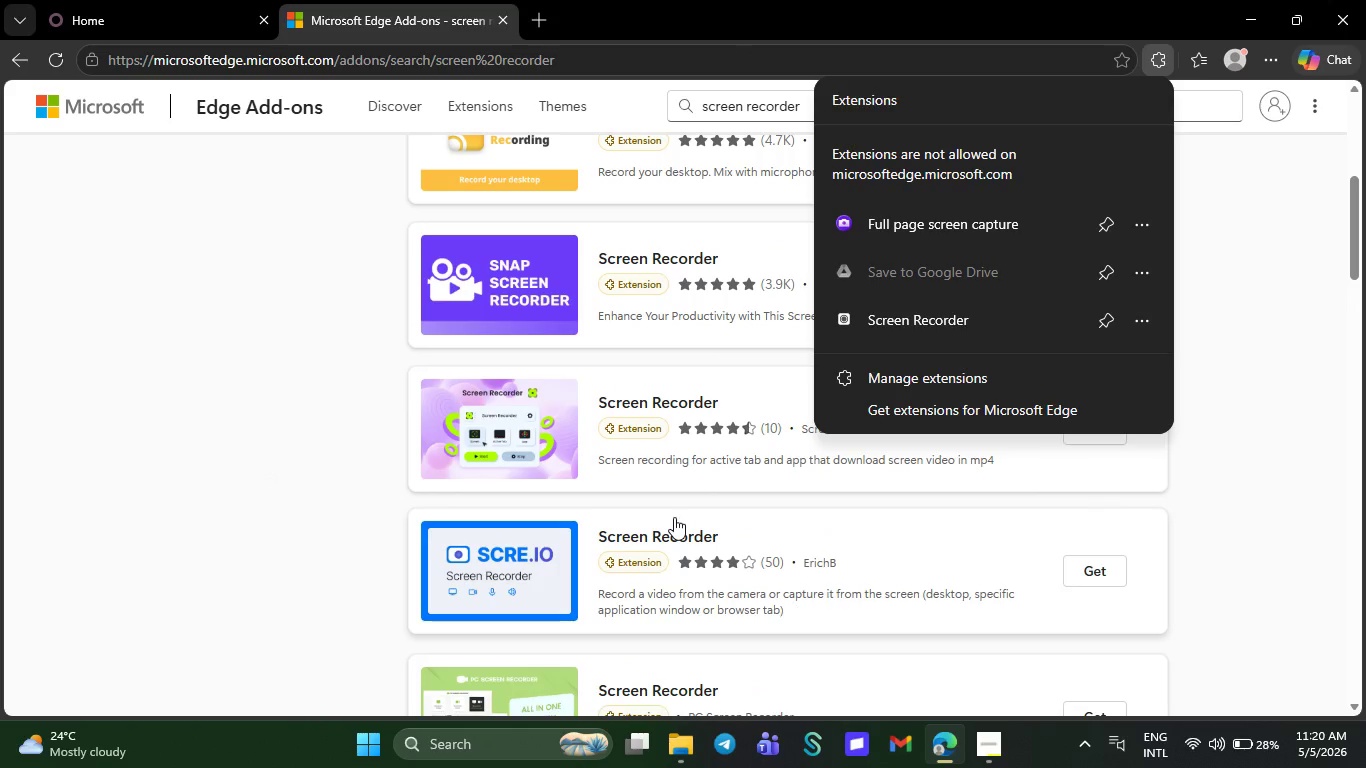 
wait(7.86)
 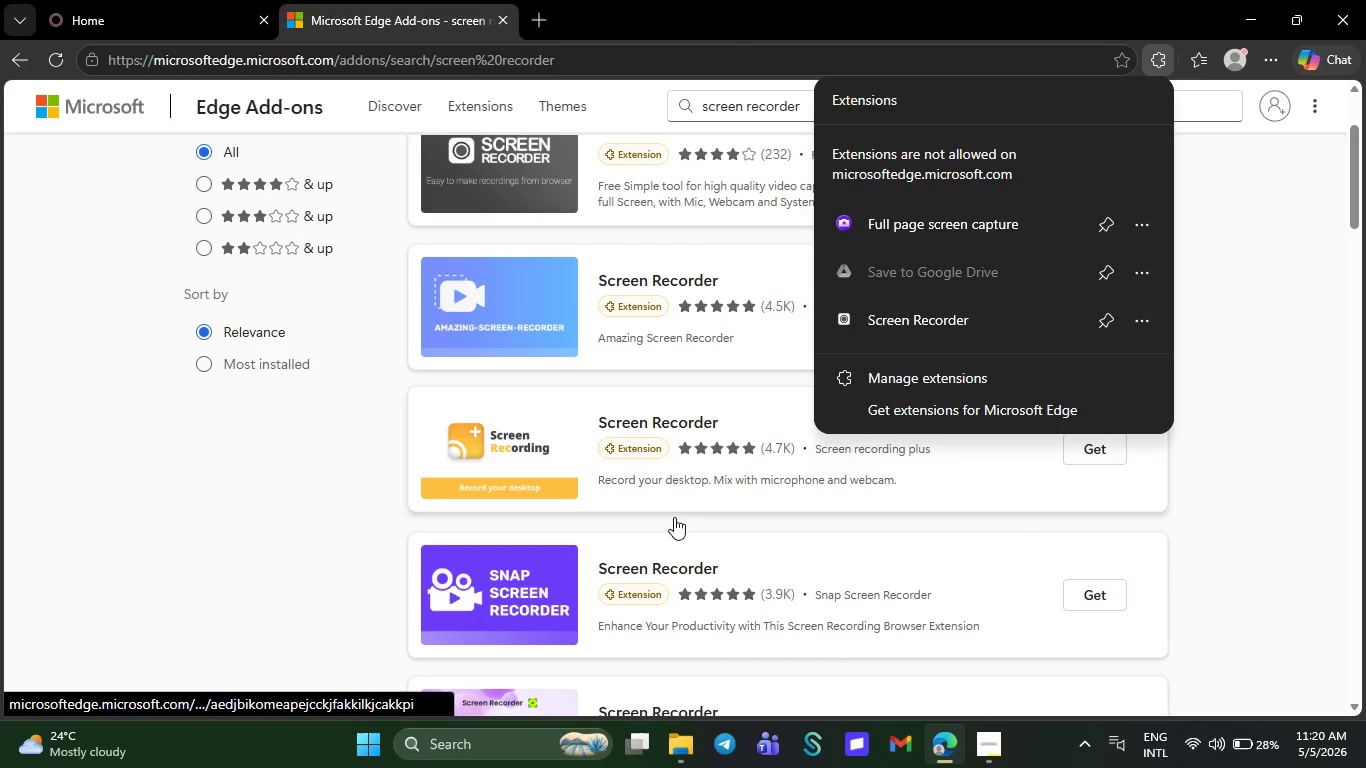 
left_click([1186, 410])
 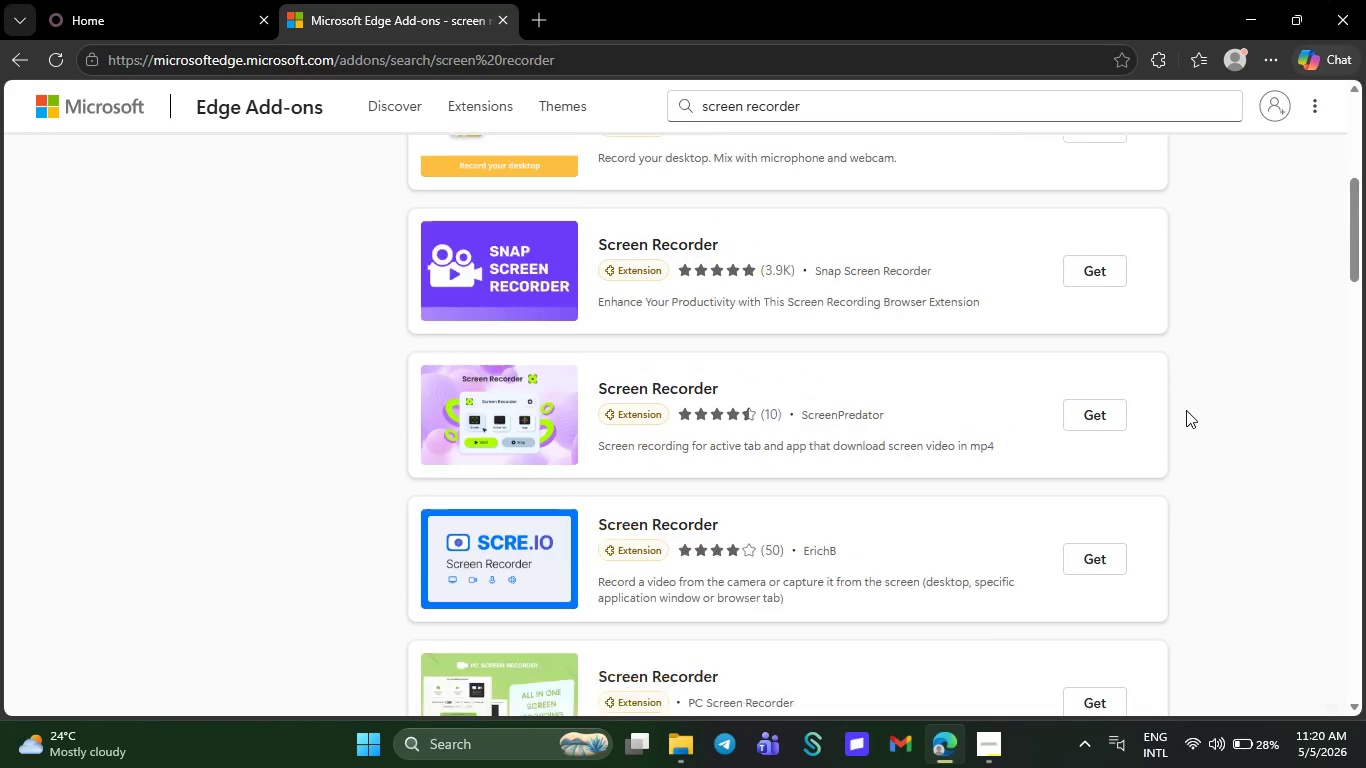 
wait(6.45)
 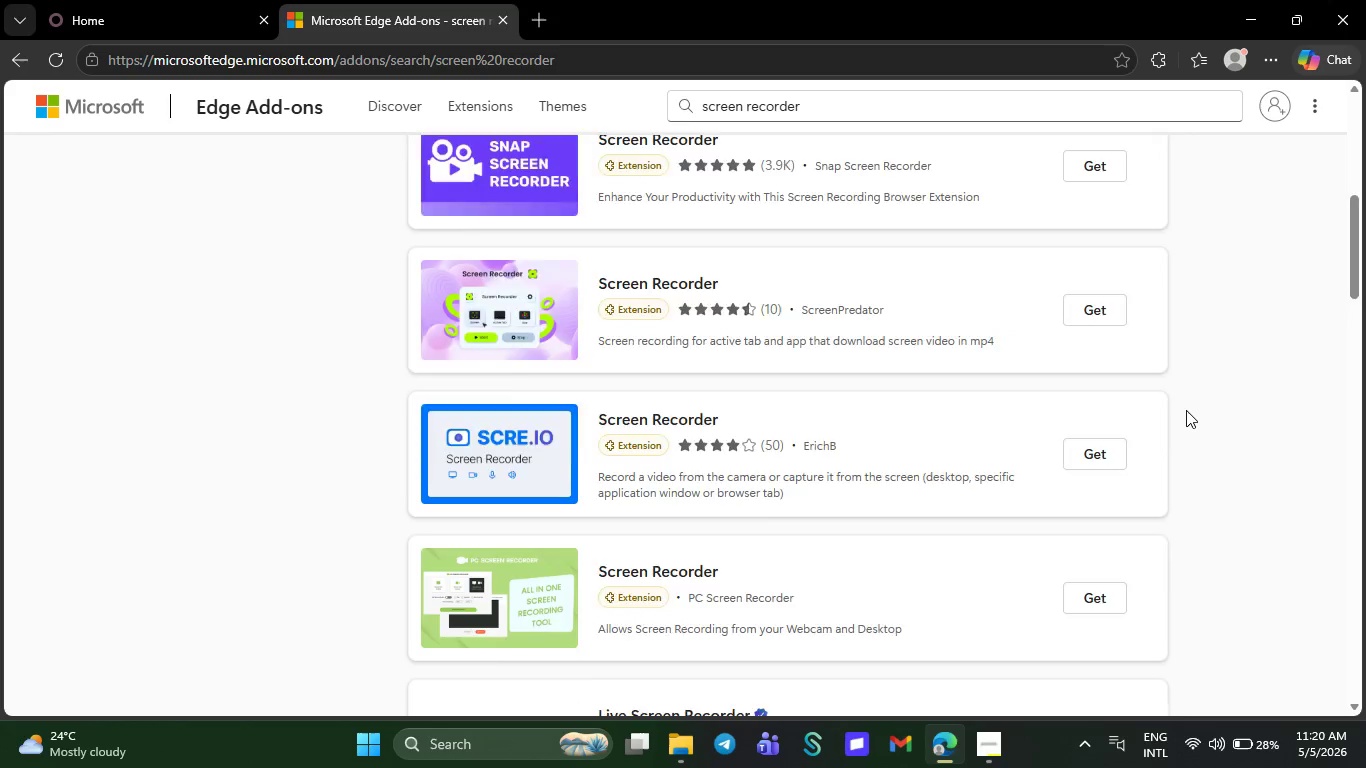 
key(Meta+G)
 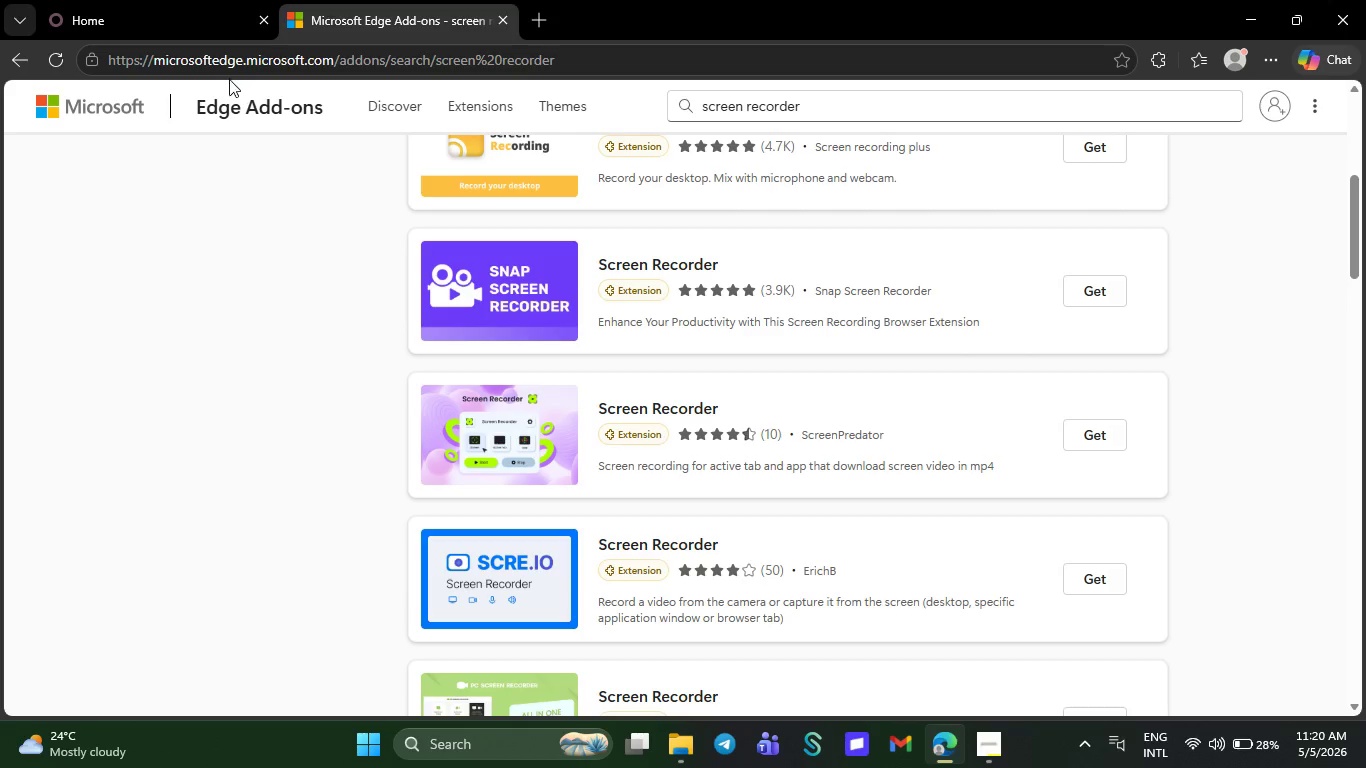 
left_click([223, 82])
 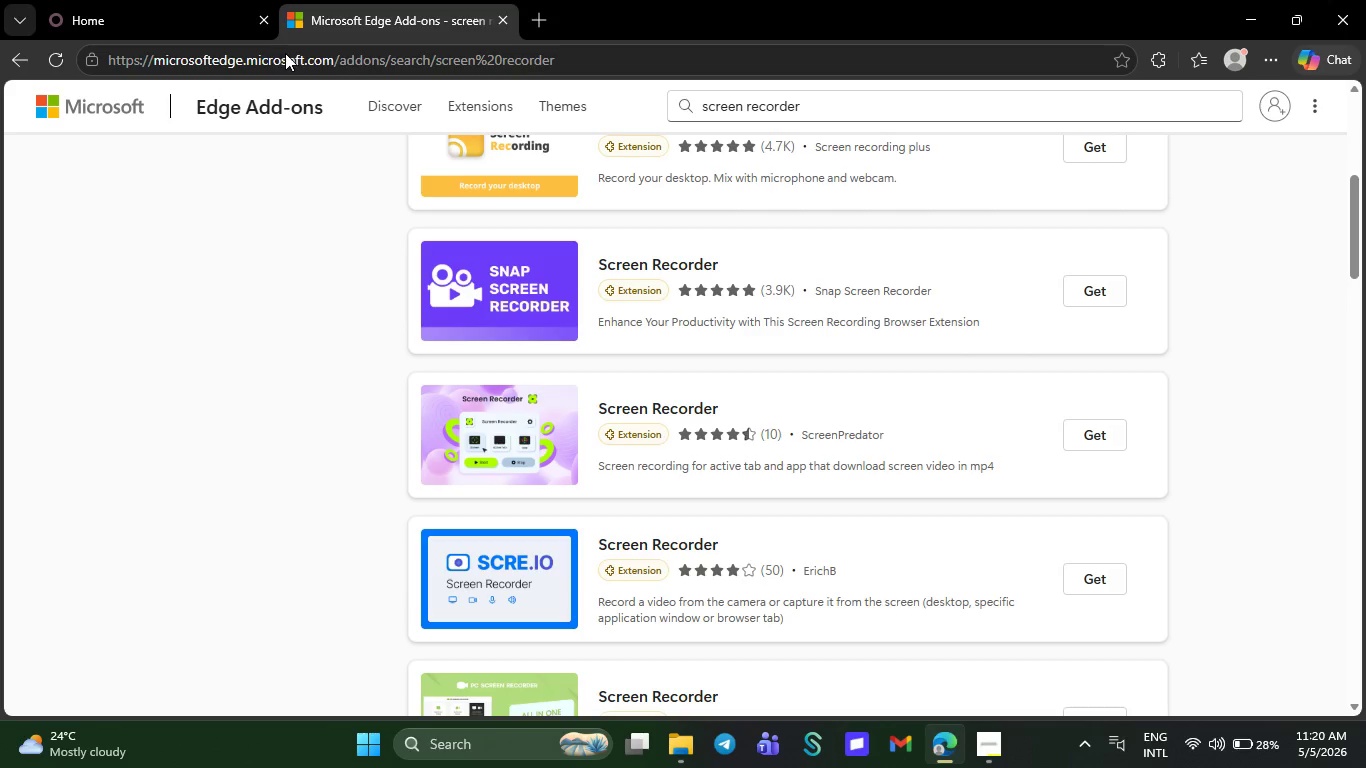 
mouse_move([328, 41])
 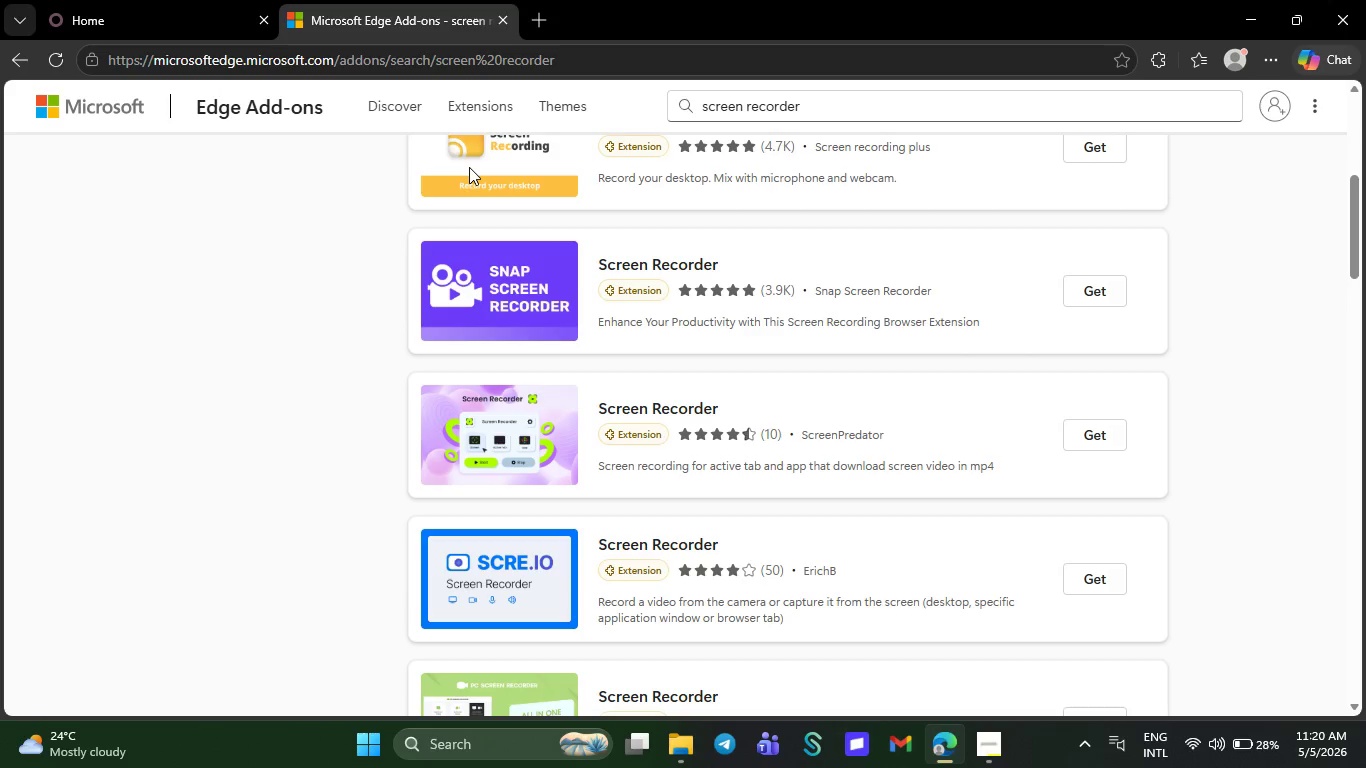 
left_click([469, 167])